 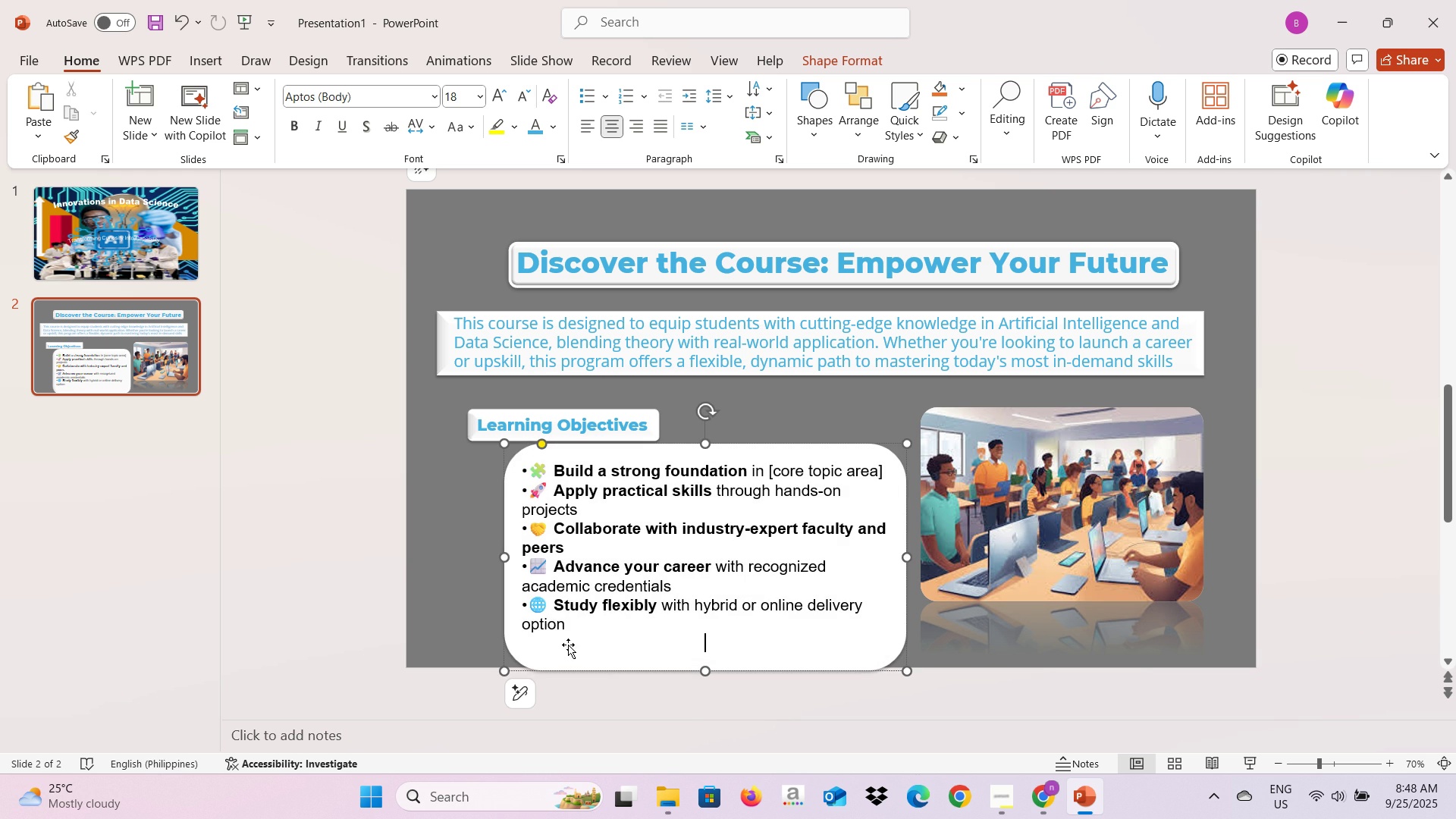 
key(Backspace)
 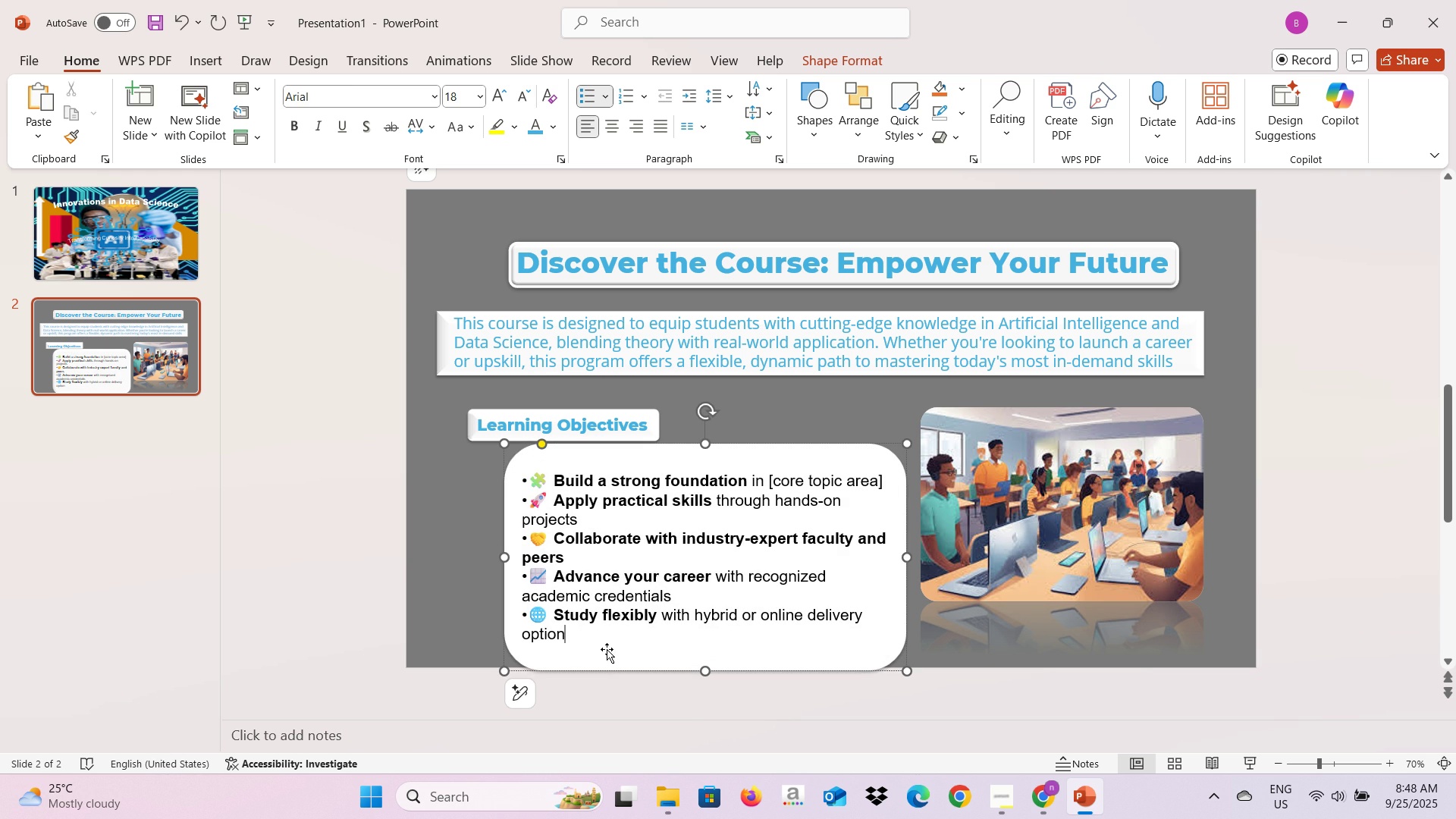 
left_click([607, 649])
 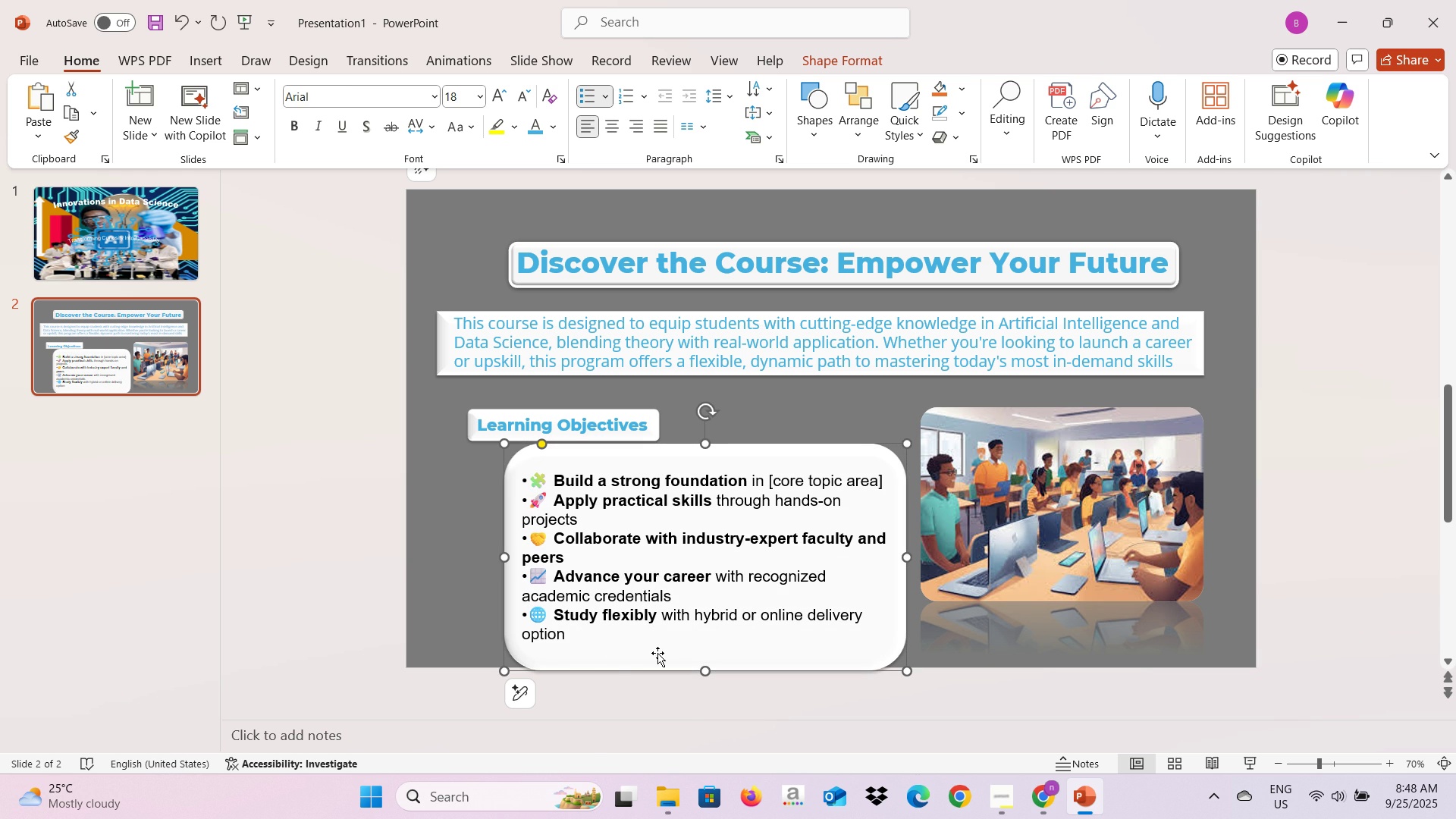 
left_click([658, 653])
 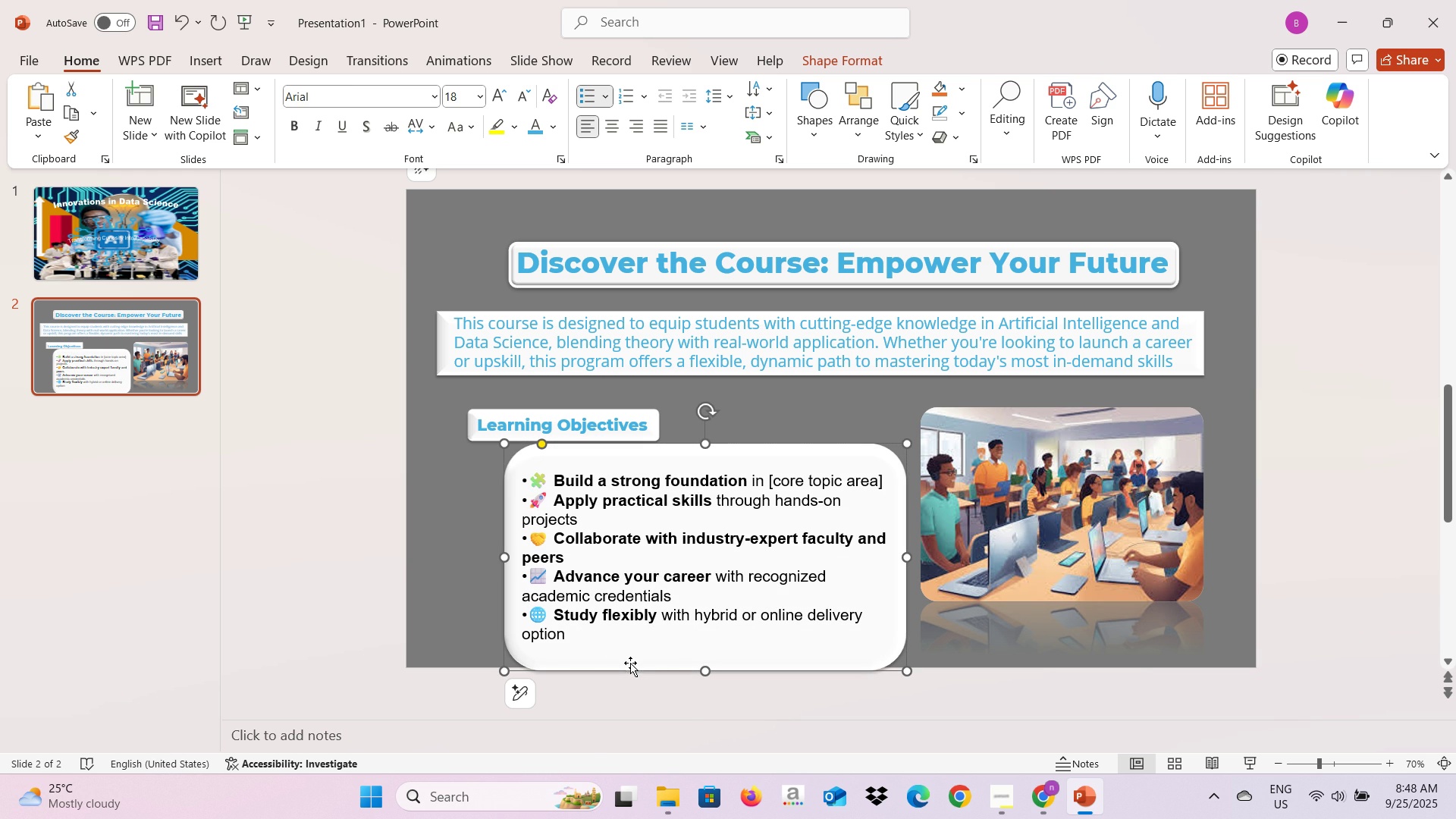 
double_click([630, 663])
 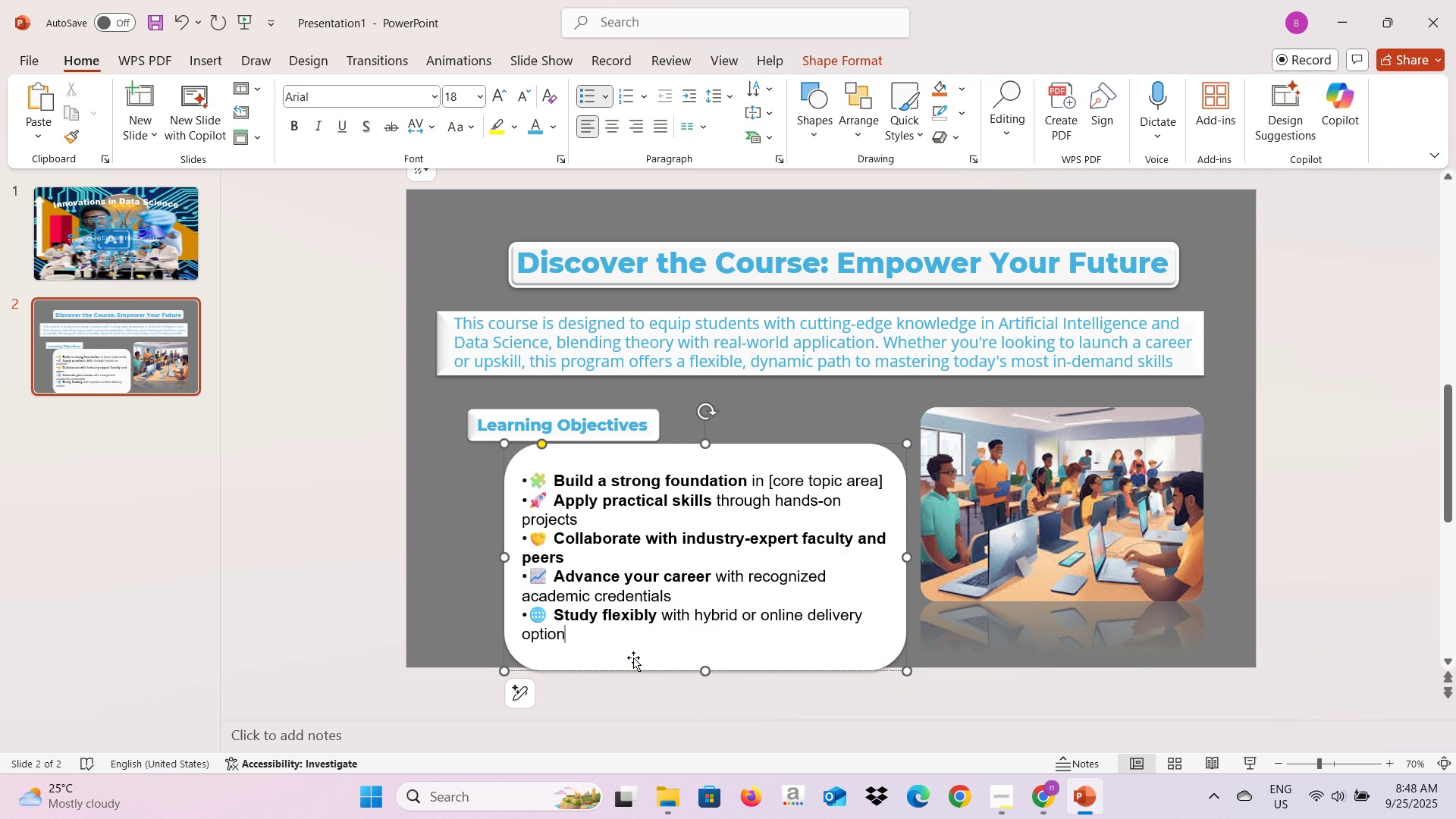 
key(ArrowDown)
 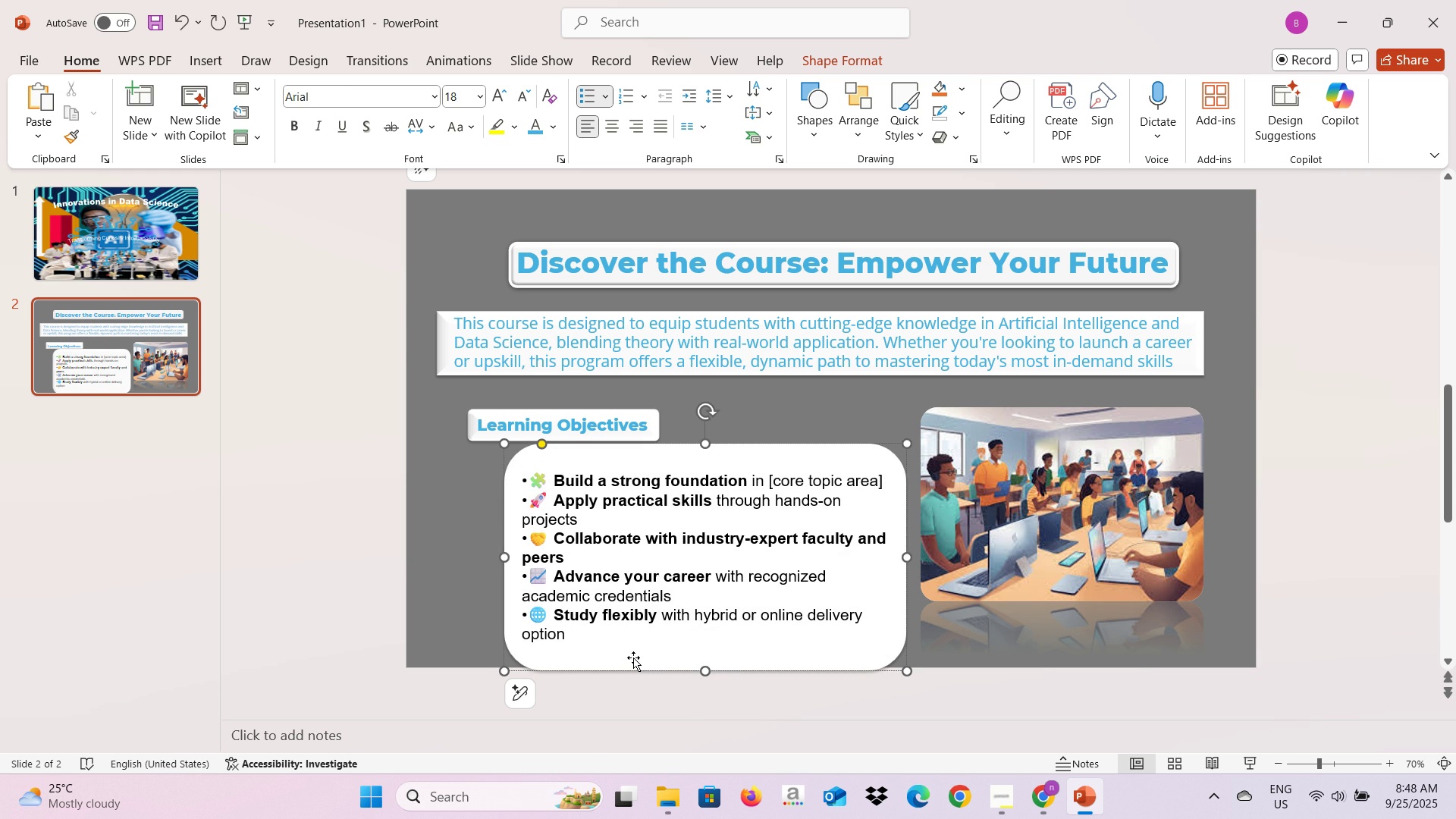 
key(ArrowDown)